 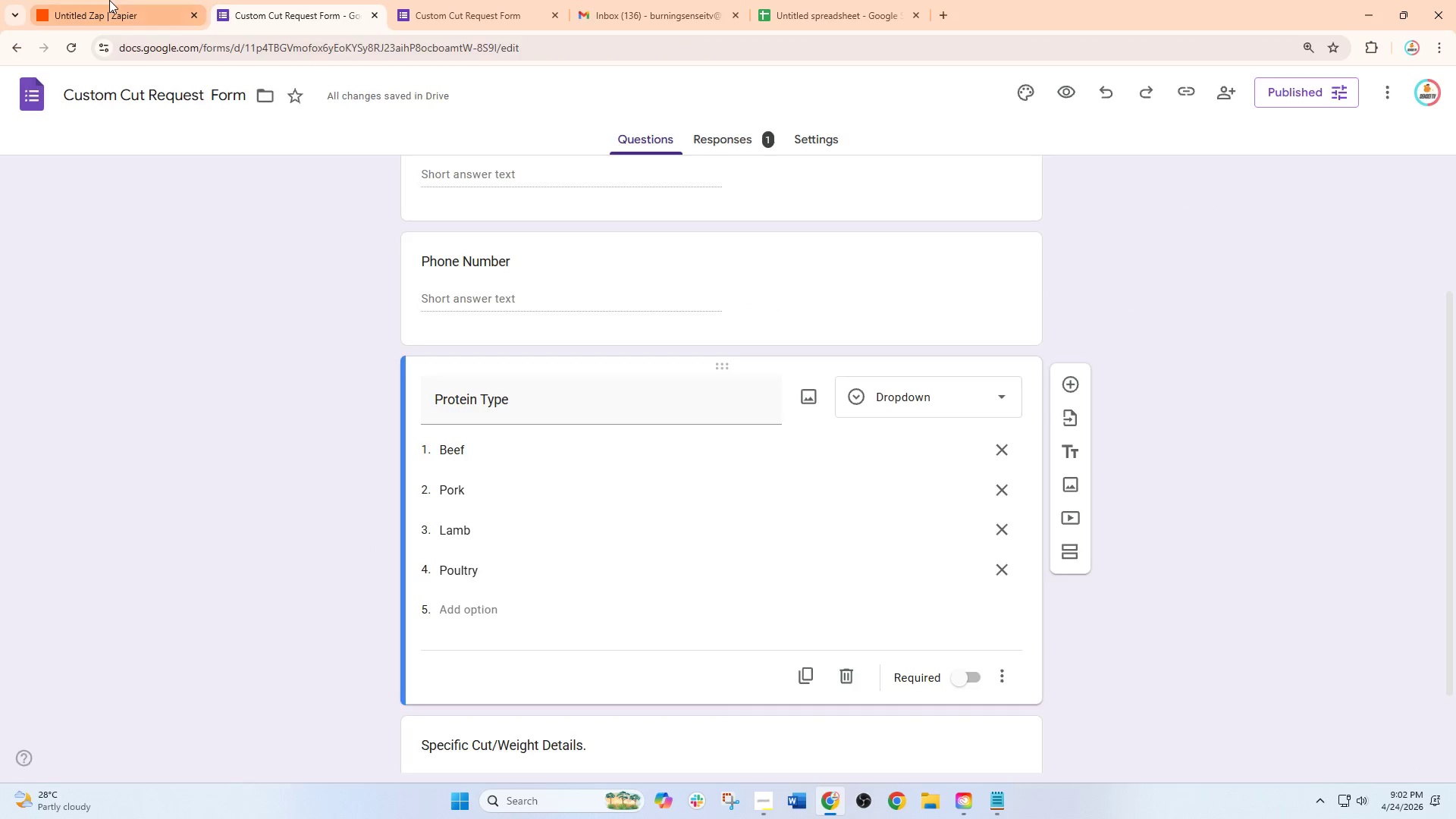 
double_click([109, 0])
 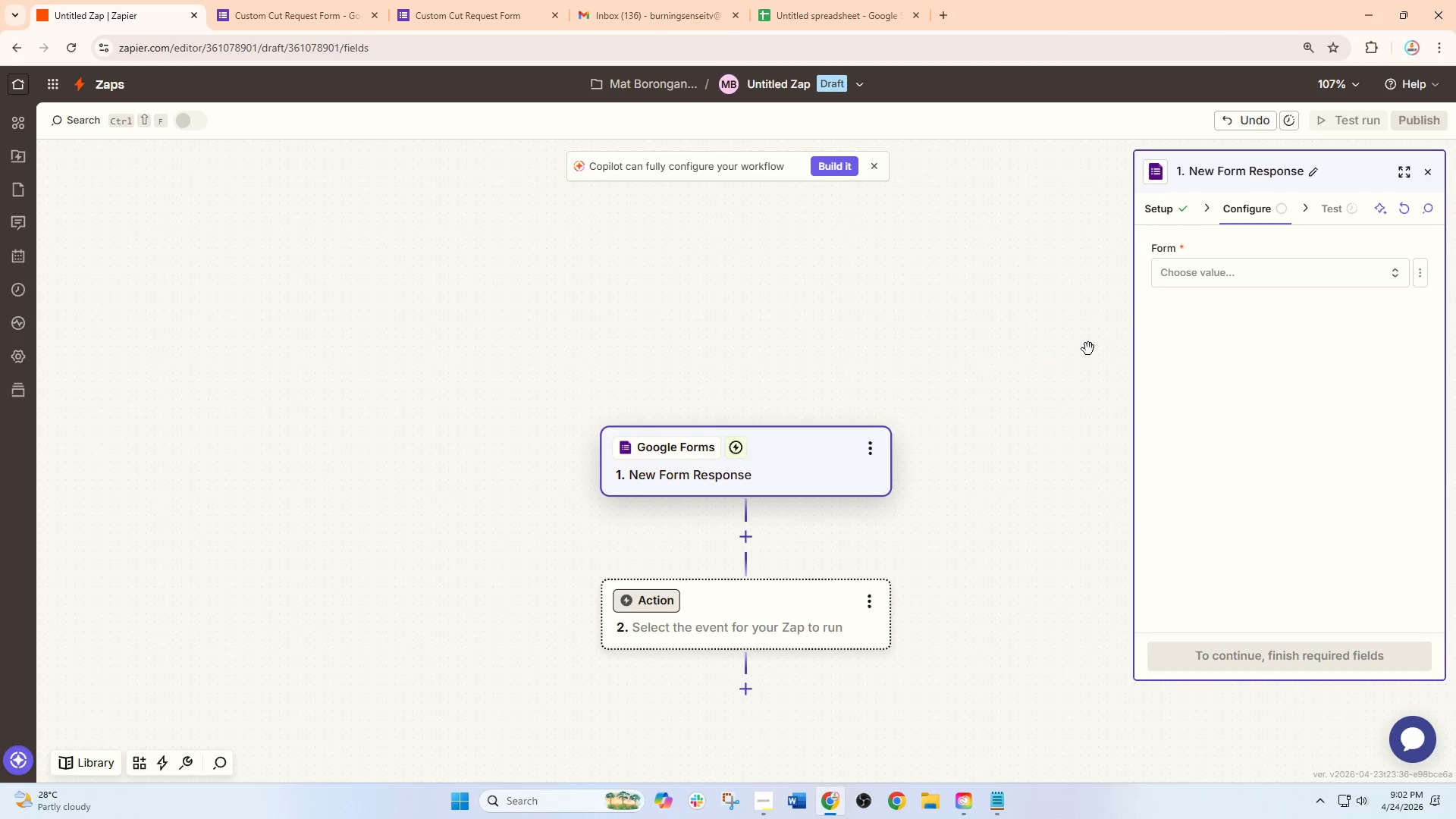 
left_click([1213, 274])
 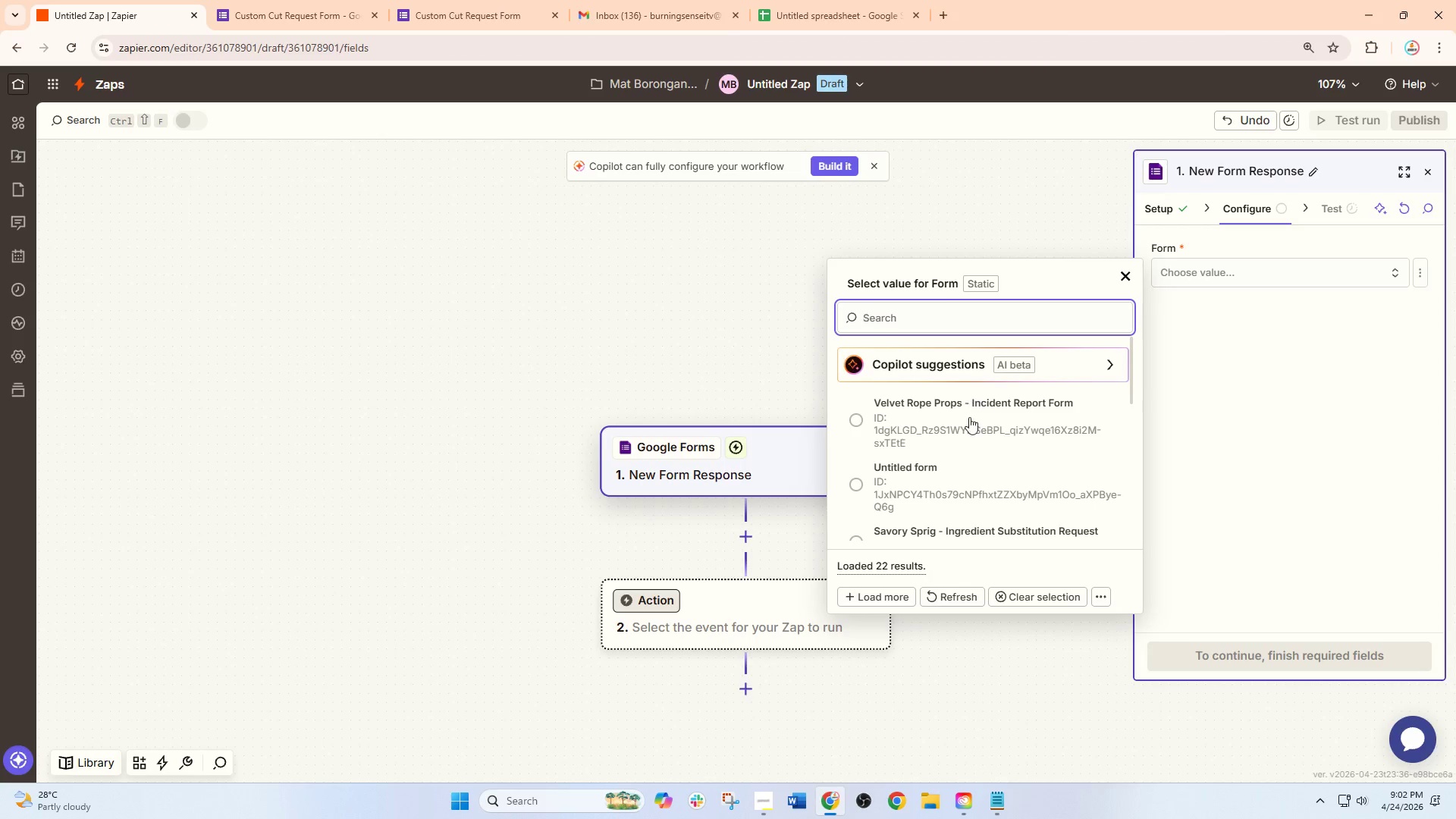 
left_click_drag(start_coordinate=[969, 419], to_coordinate=[777, 369])
 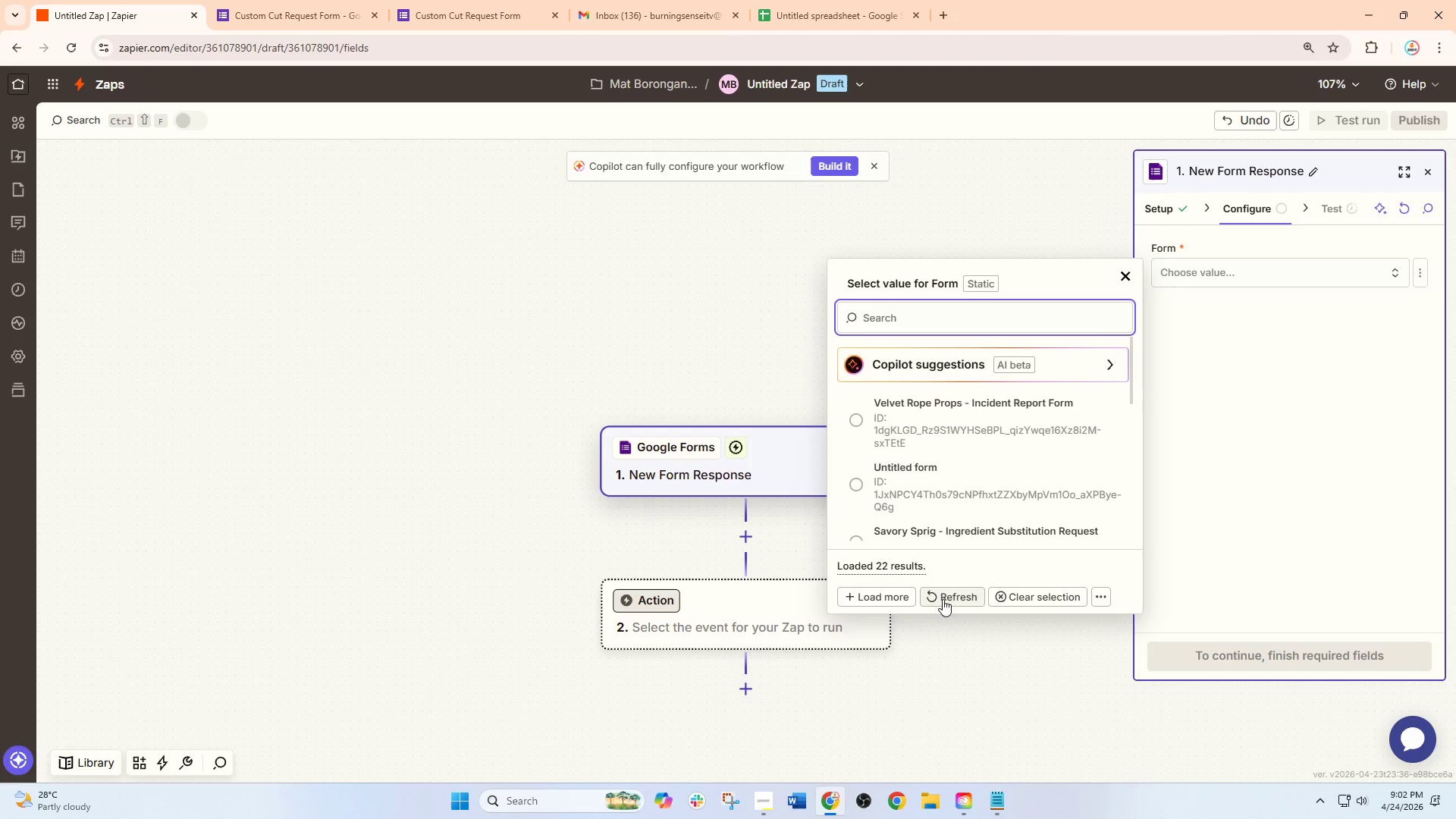 
left_click([940, 604])
 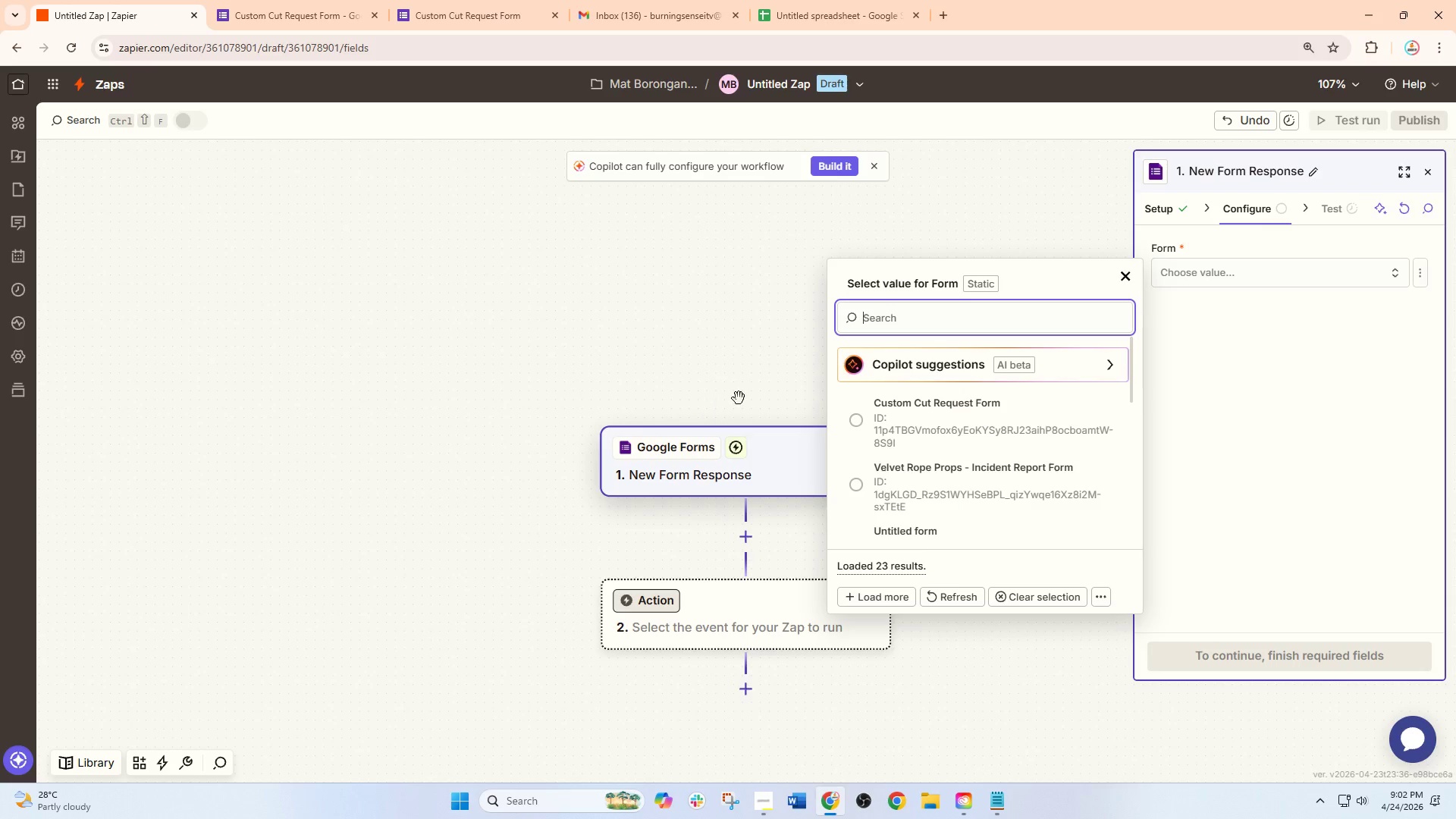 
left_click_drag(start_coordinate=[946, 406], to_coordinate=[952, 406])
 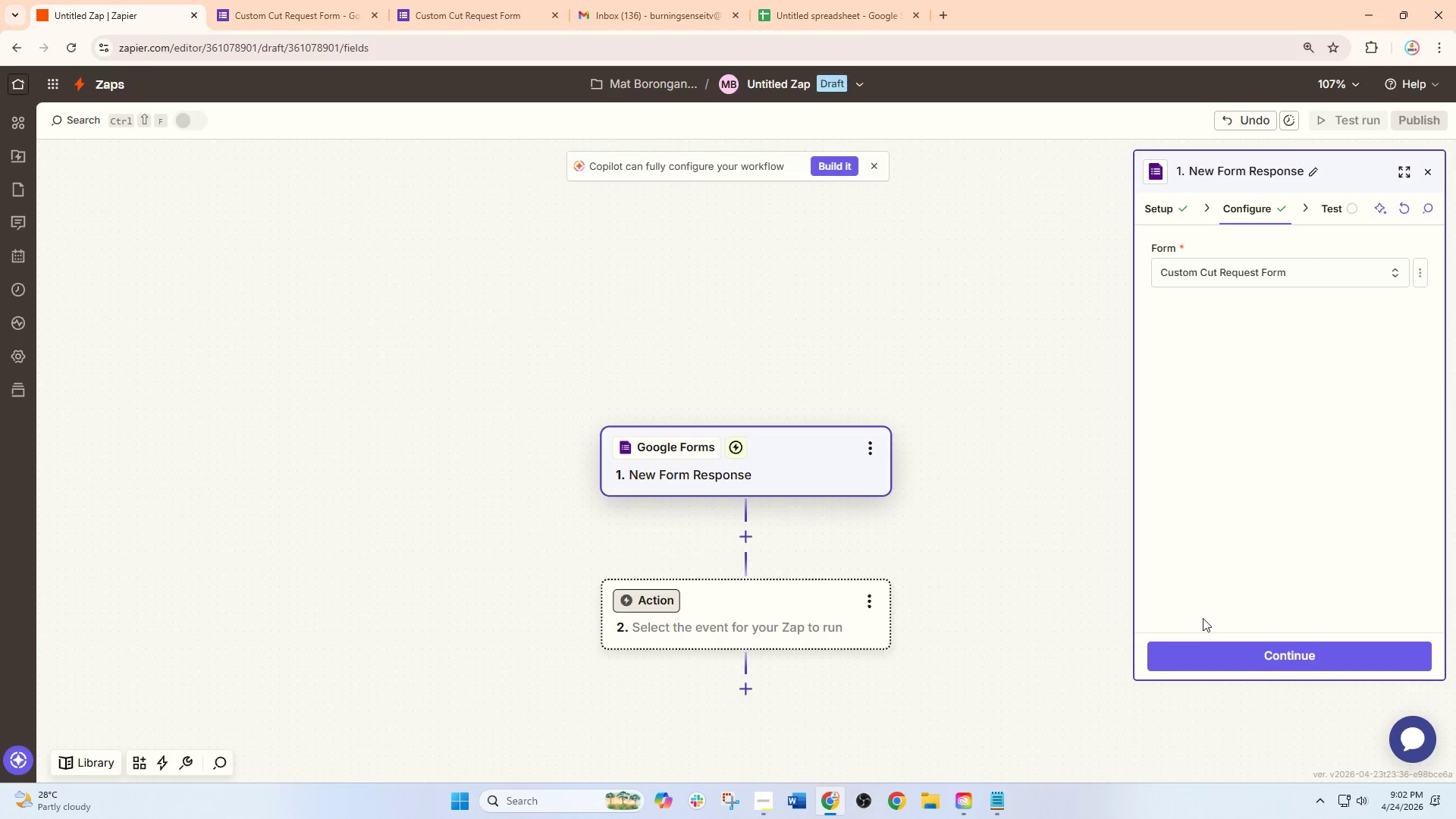 
left_click_drag(start_coordinate=[1205, 622], to_coordinate=[1216, 638])
 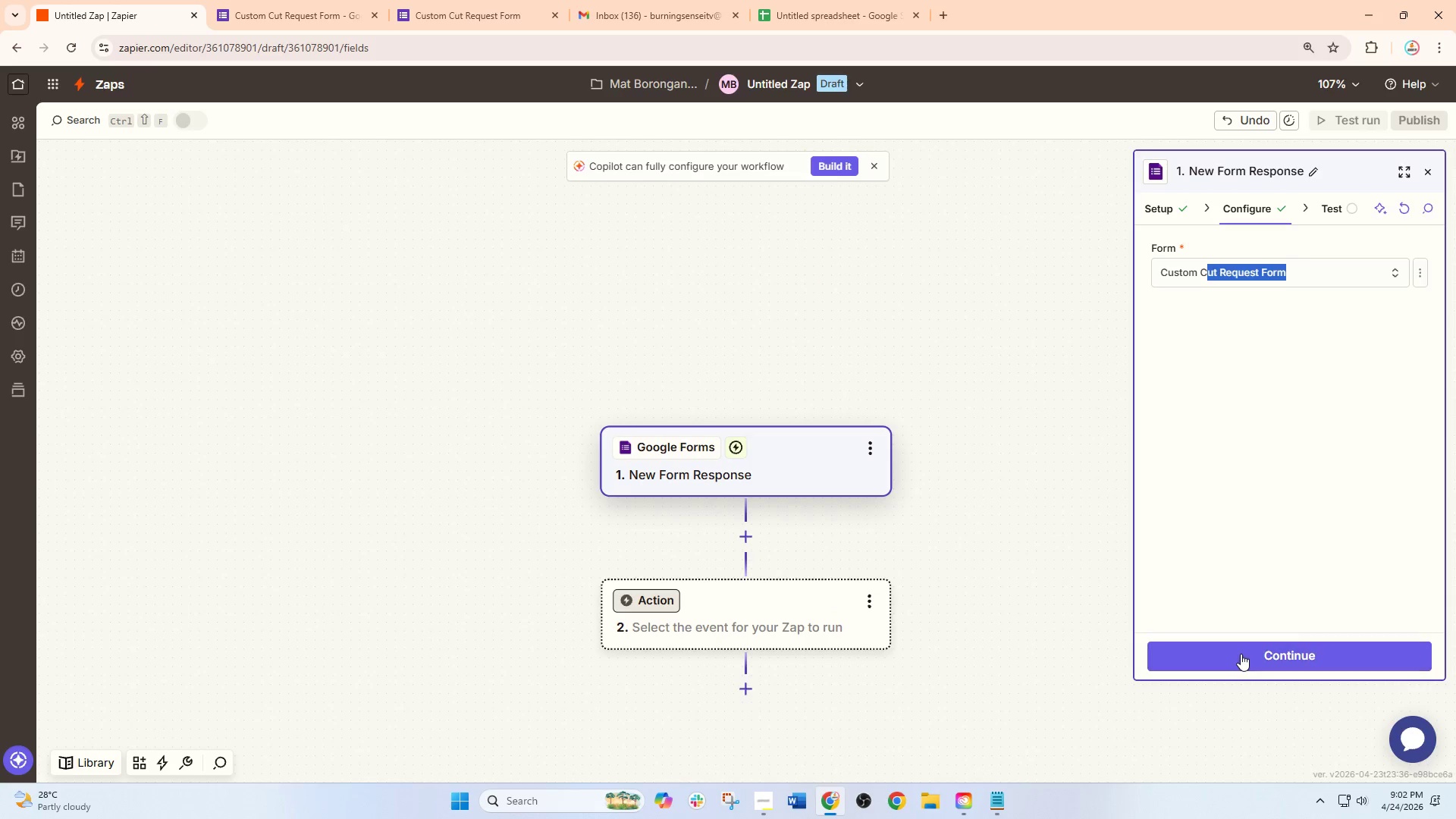 
double_click([1241, 654])
 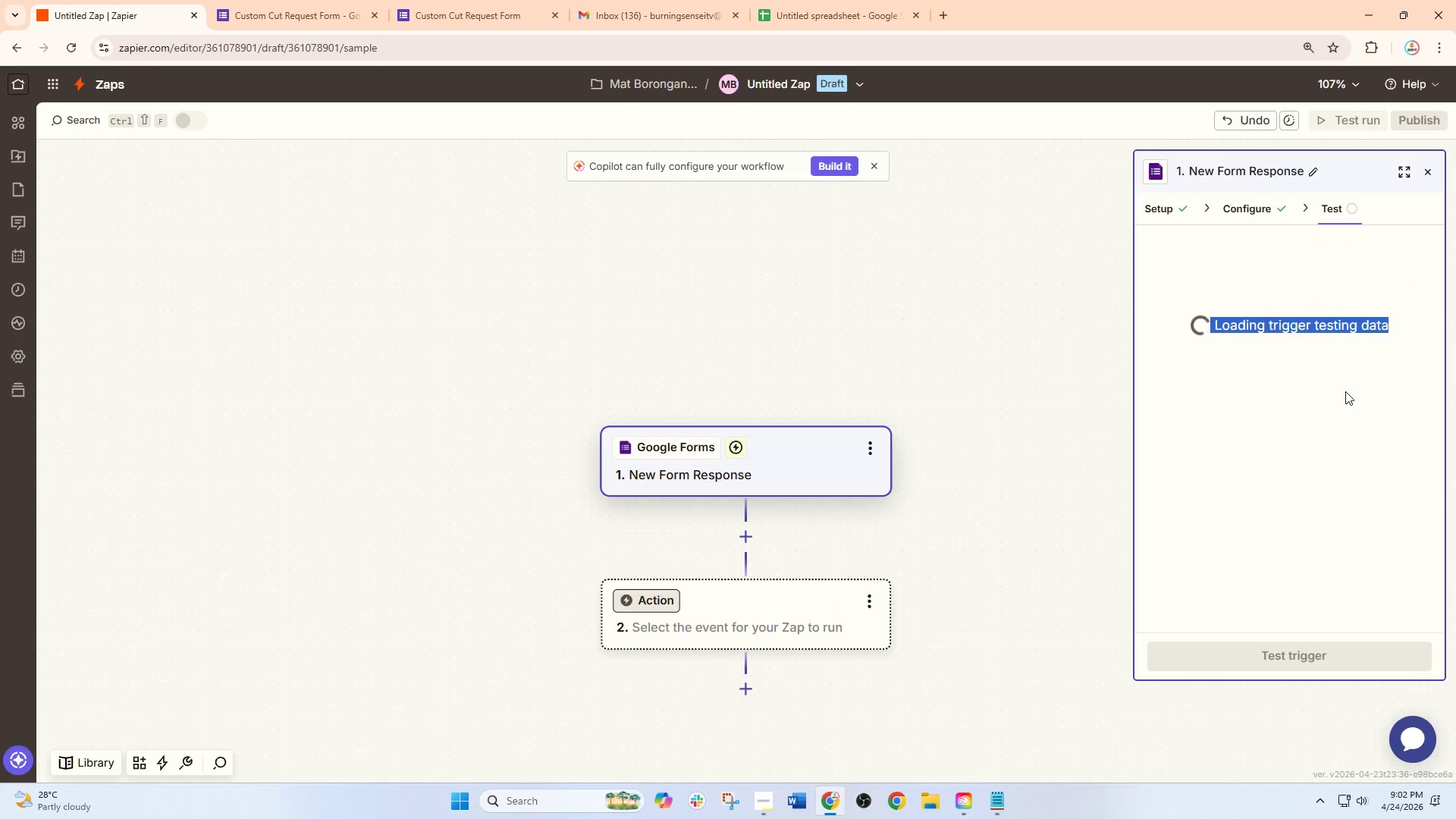 
left_click([1294, 436])
 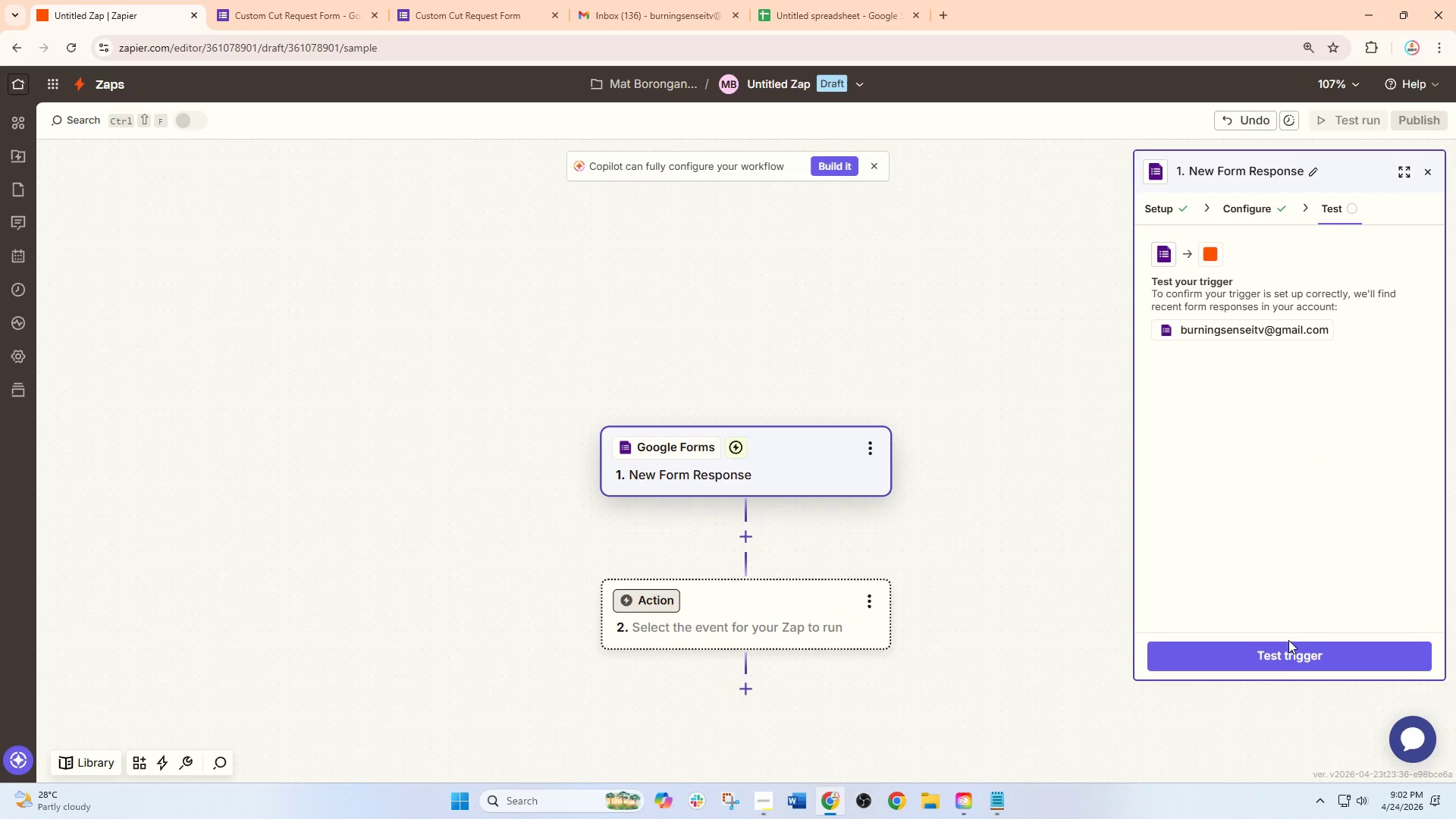 
double_click([1285, 658])
 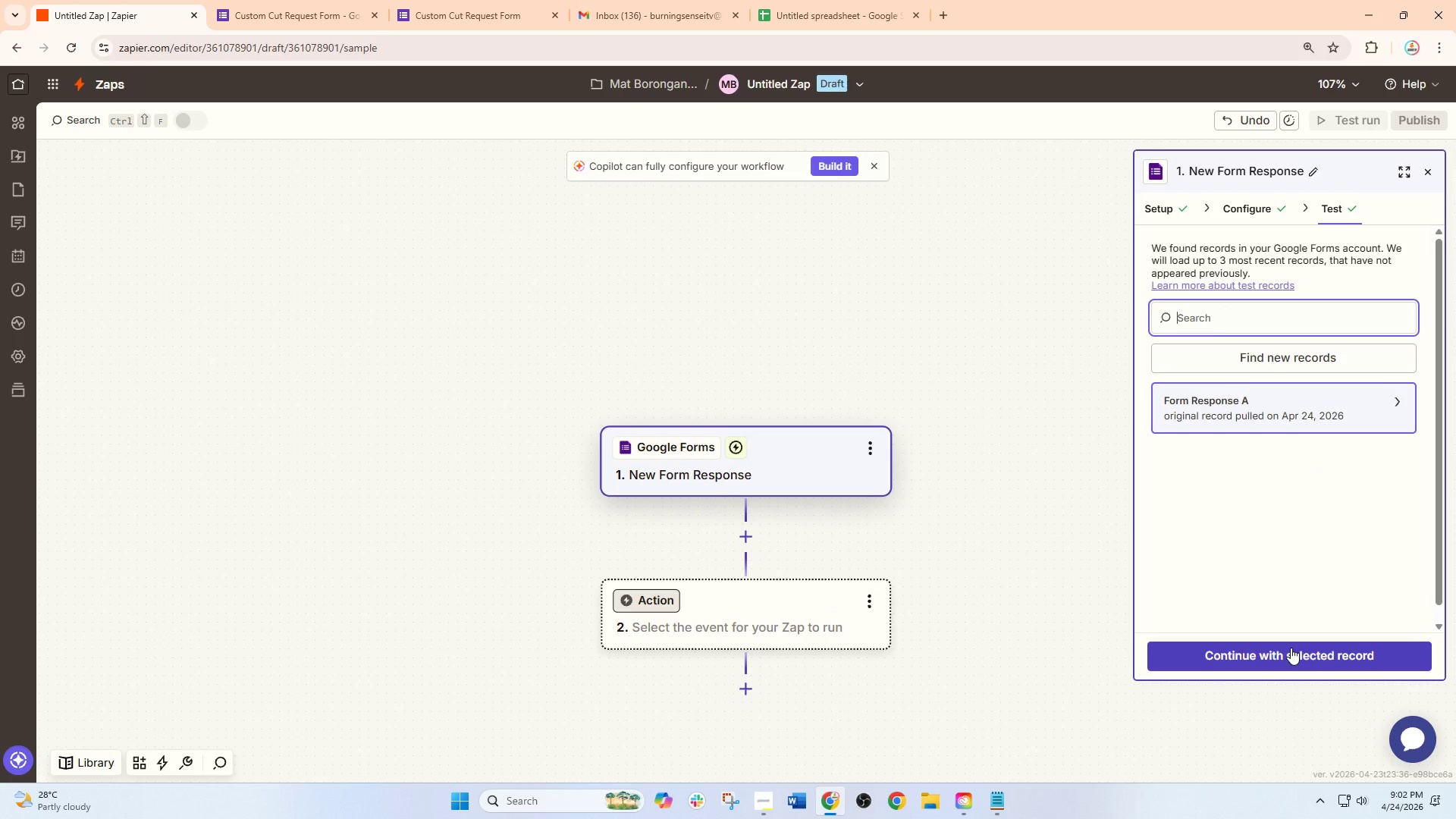 
left_click([1256, 406])
 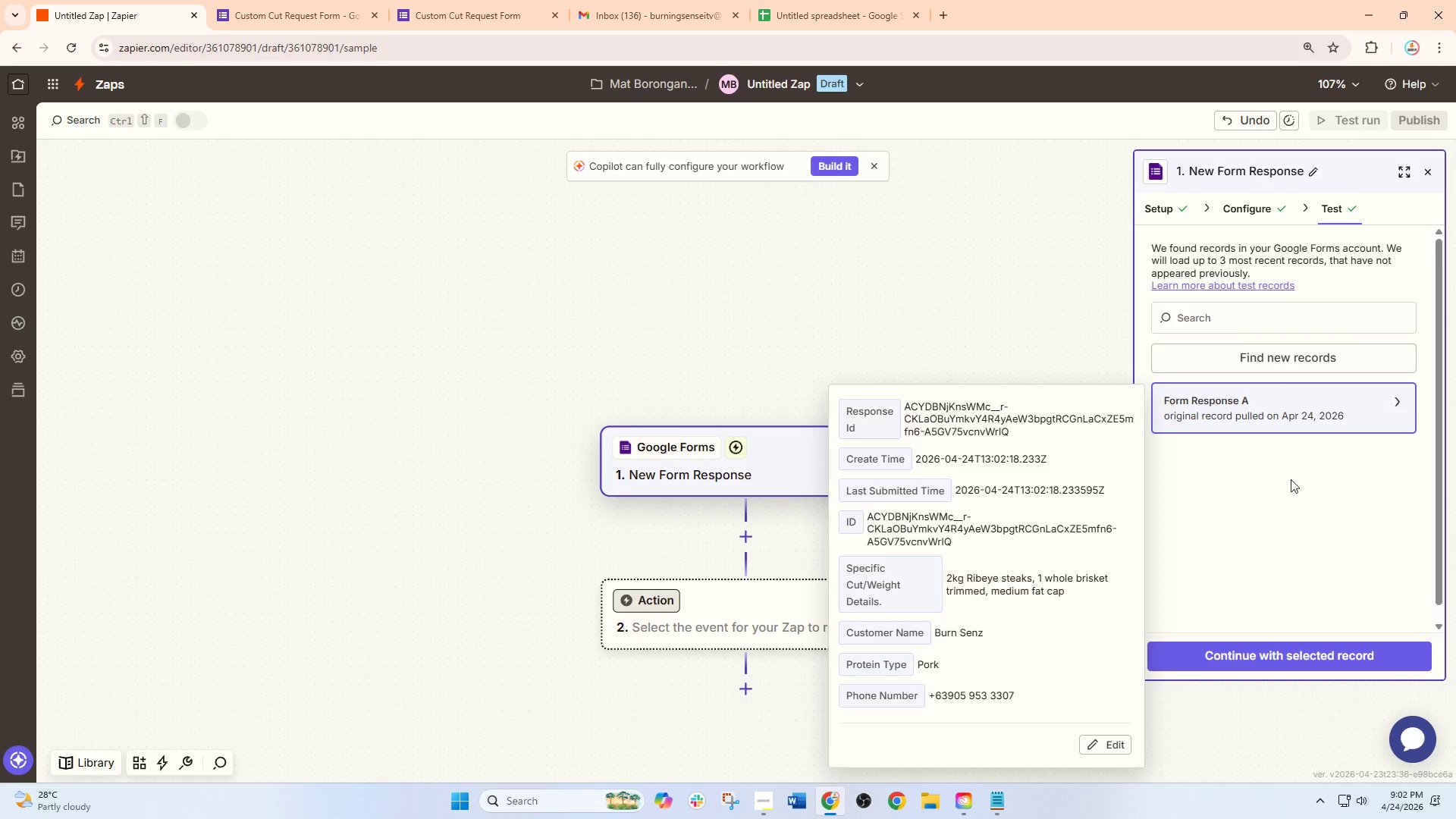 
left_click([1298, 667])
 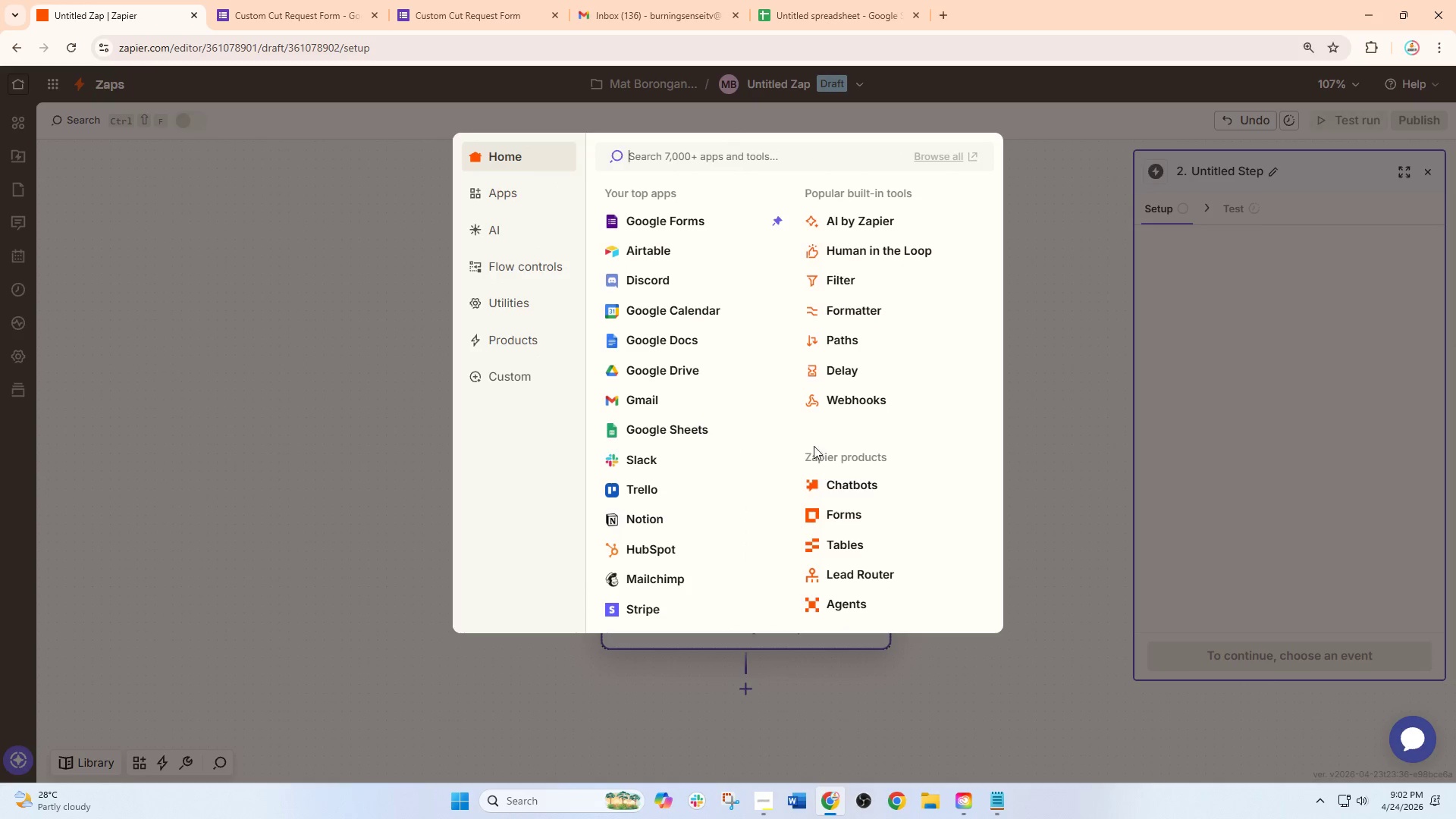 
left_click([1047, 419])
 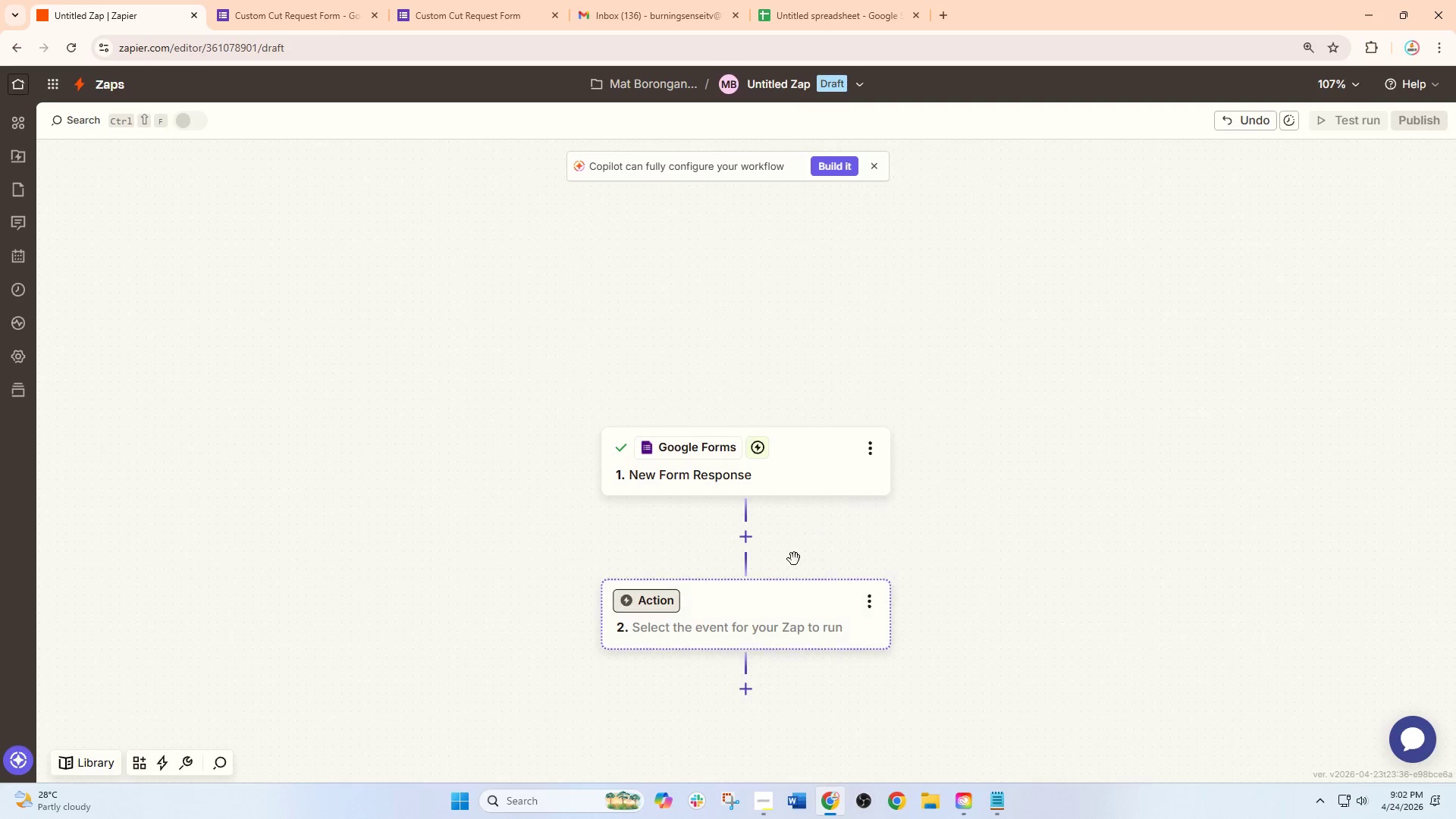 
left_click([748, 634])
 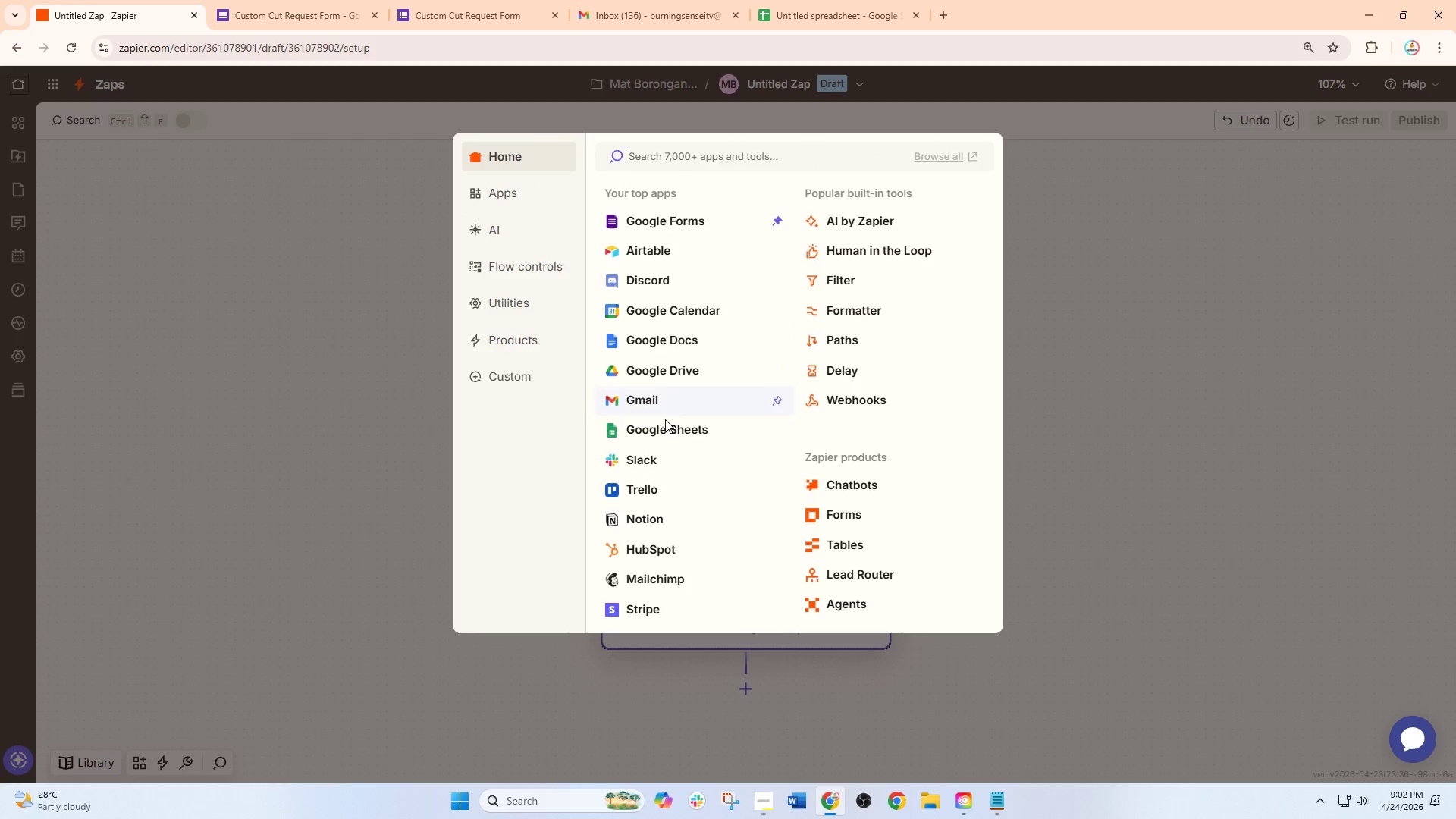 
left_click([664, 424])
 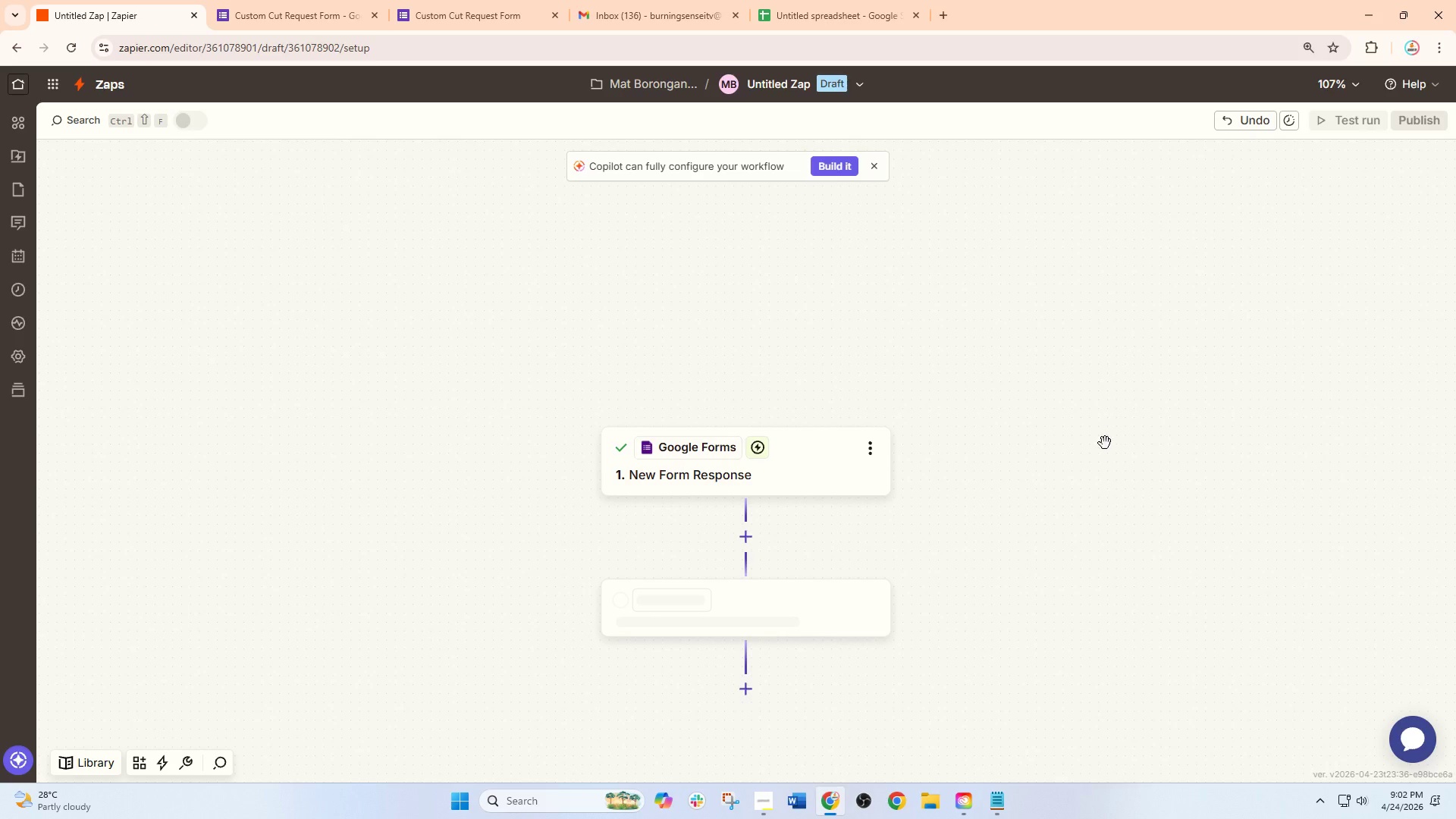 
left_click([1109, 444])
 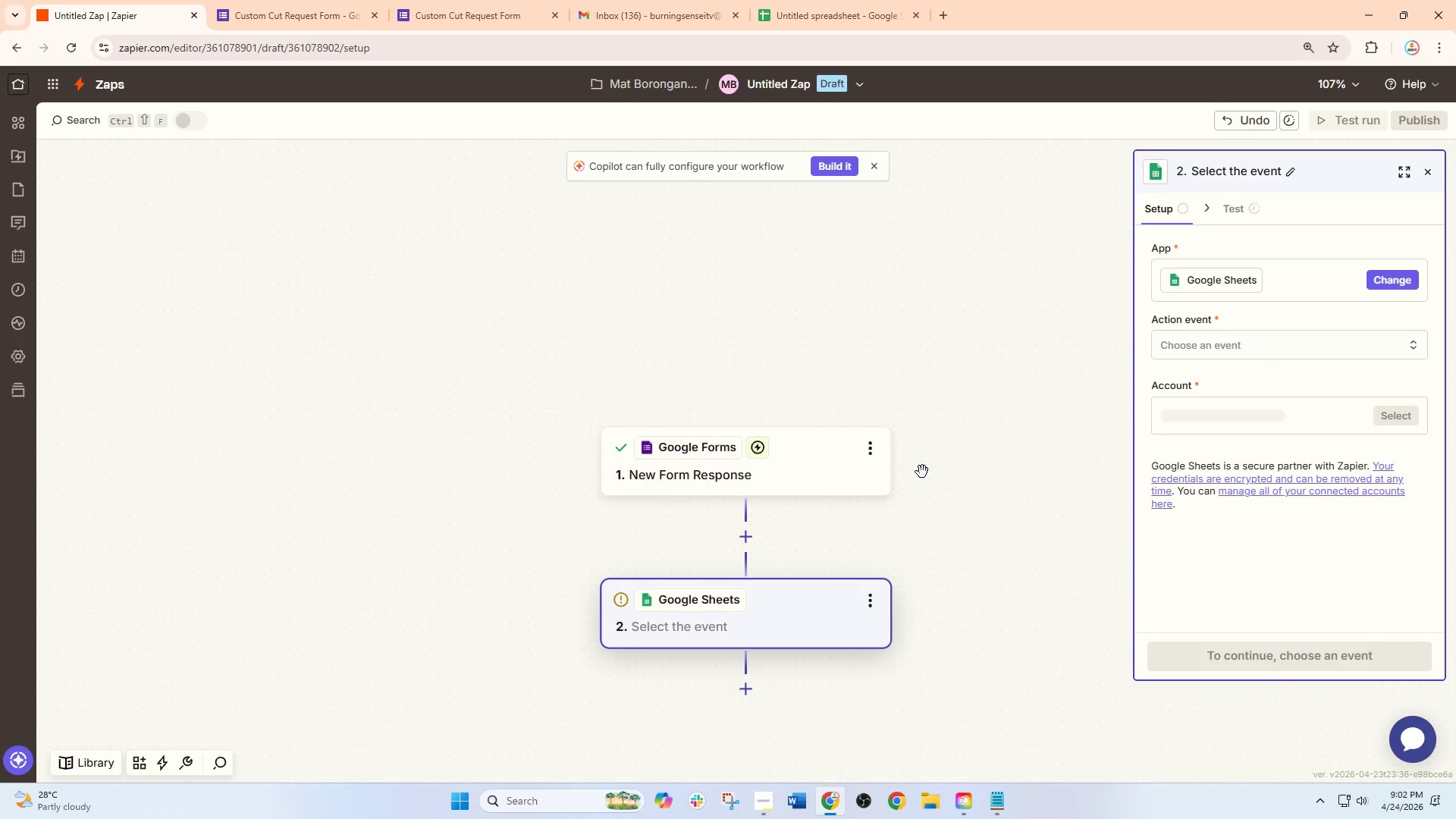 
scroll: coordinate [922, 472], scroll_direction: down, amount: 4.0
 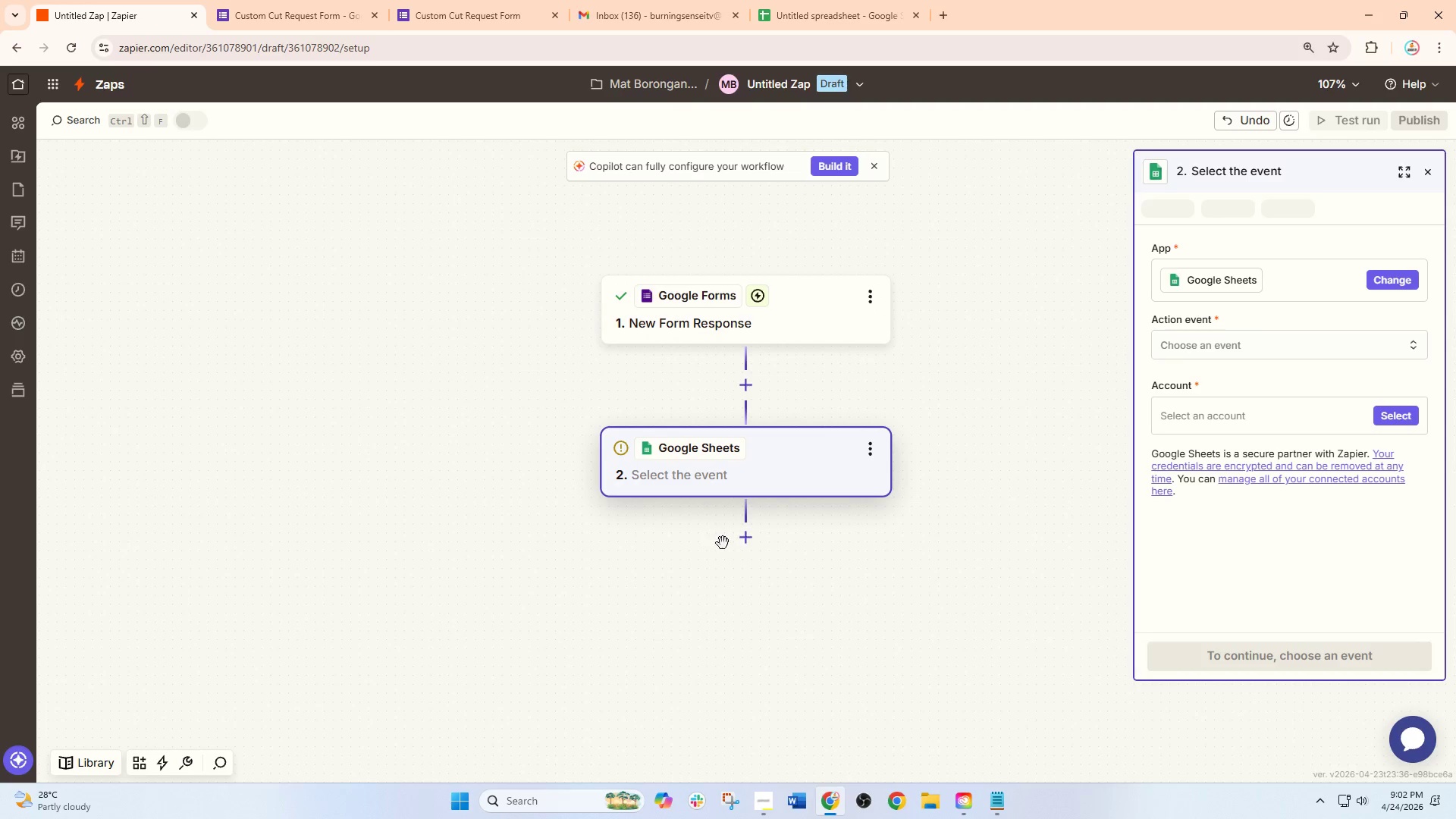 
left_click([738, 543])
 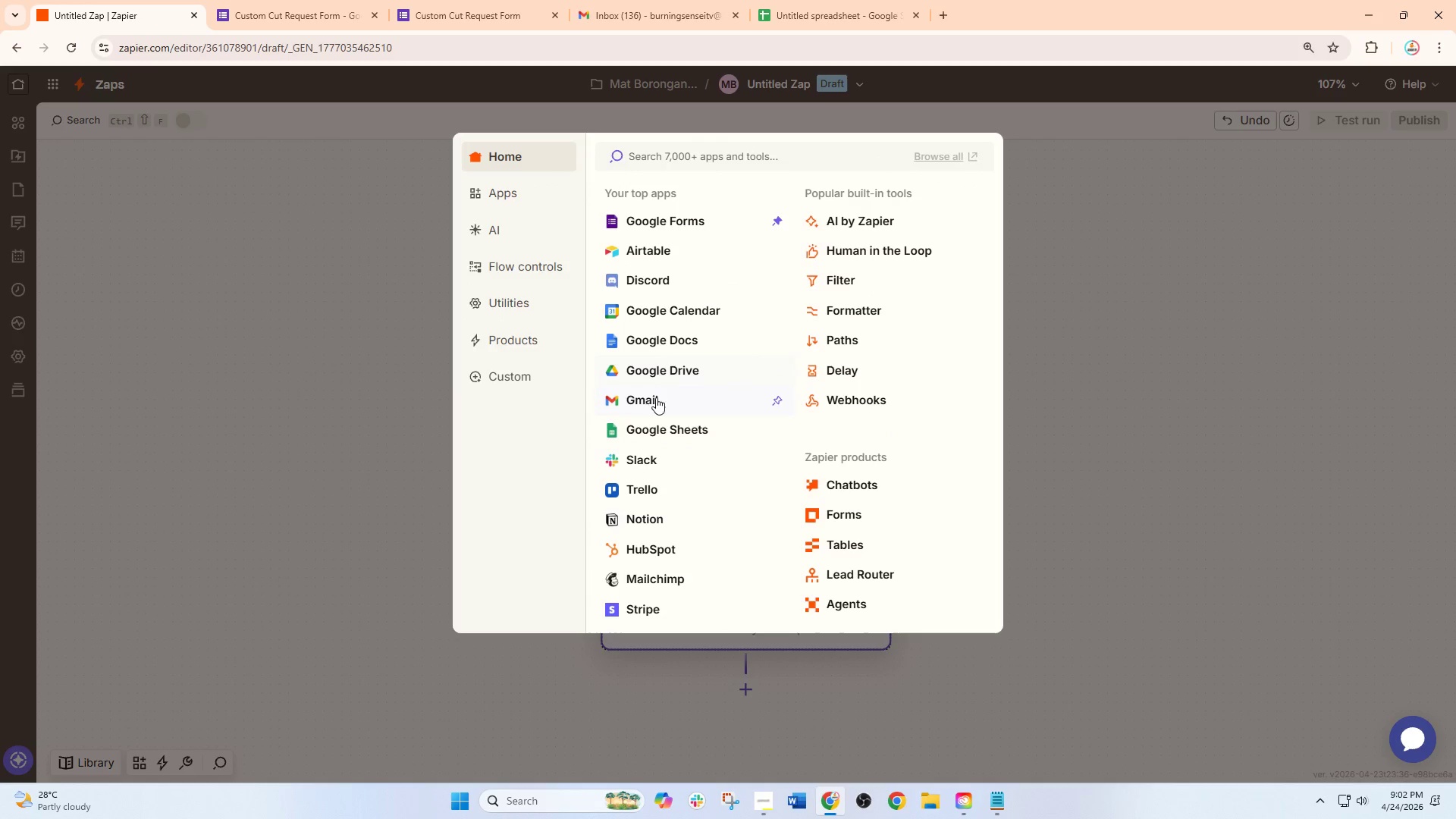 
left_click([644, 459])
 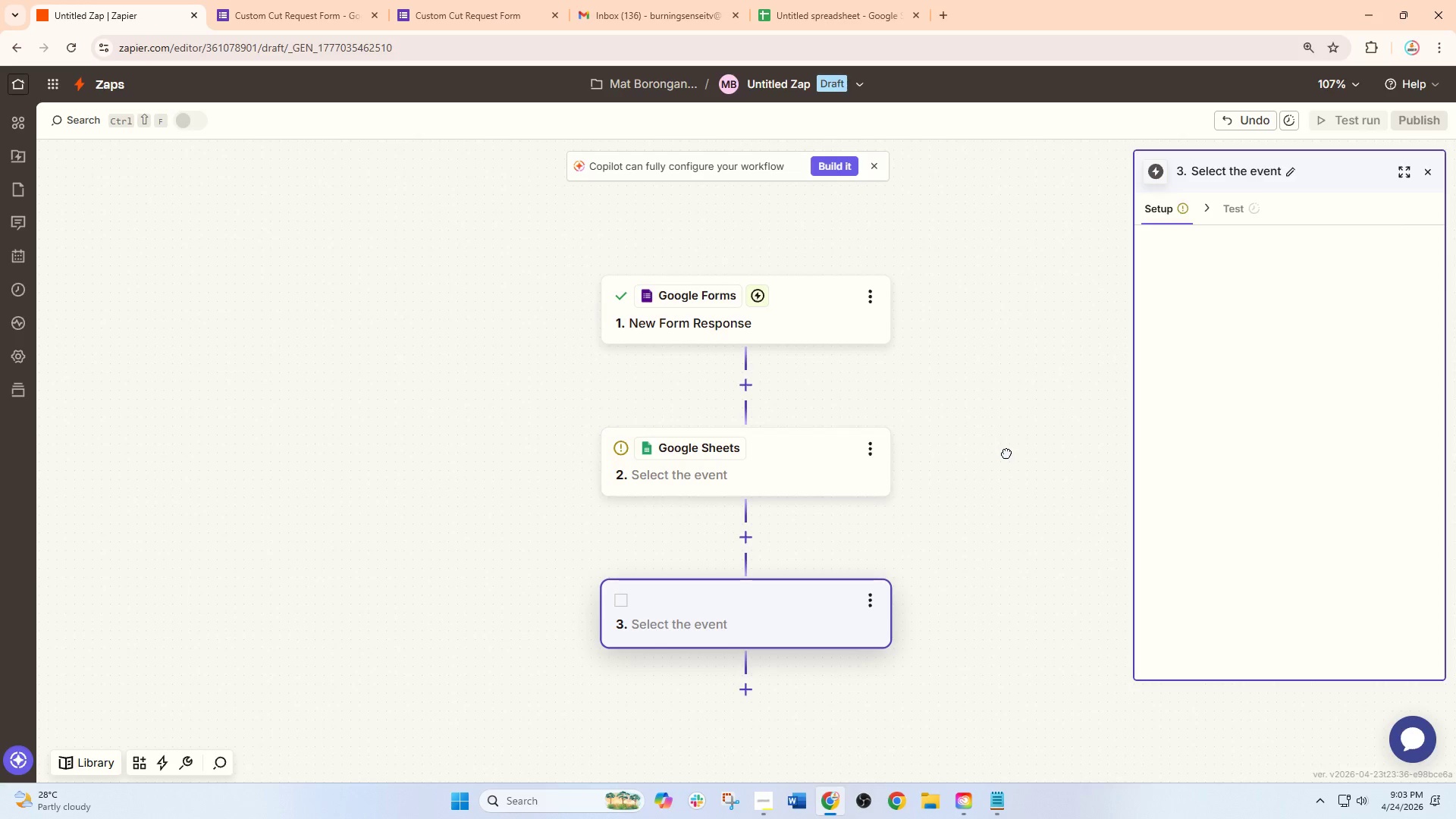 
double_click([786, 453])
 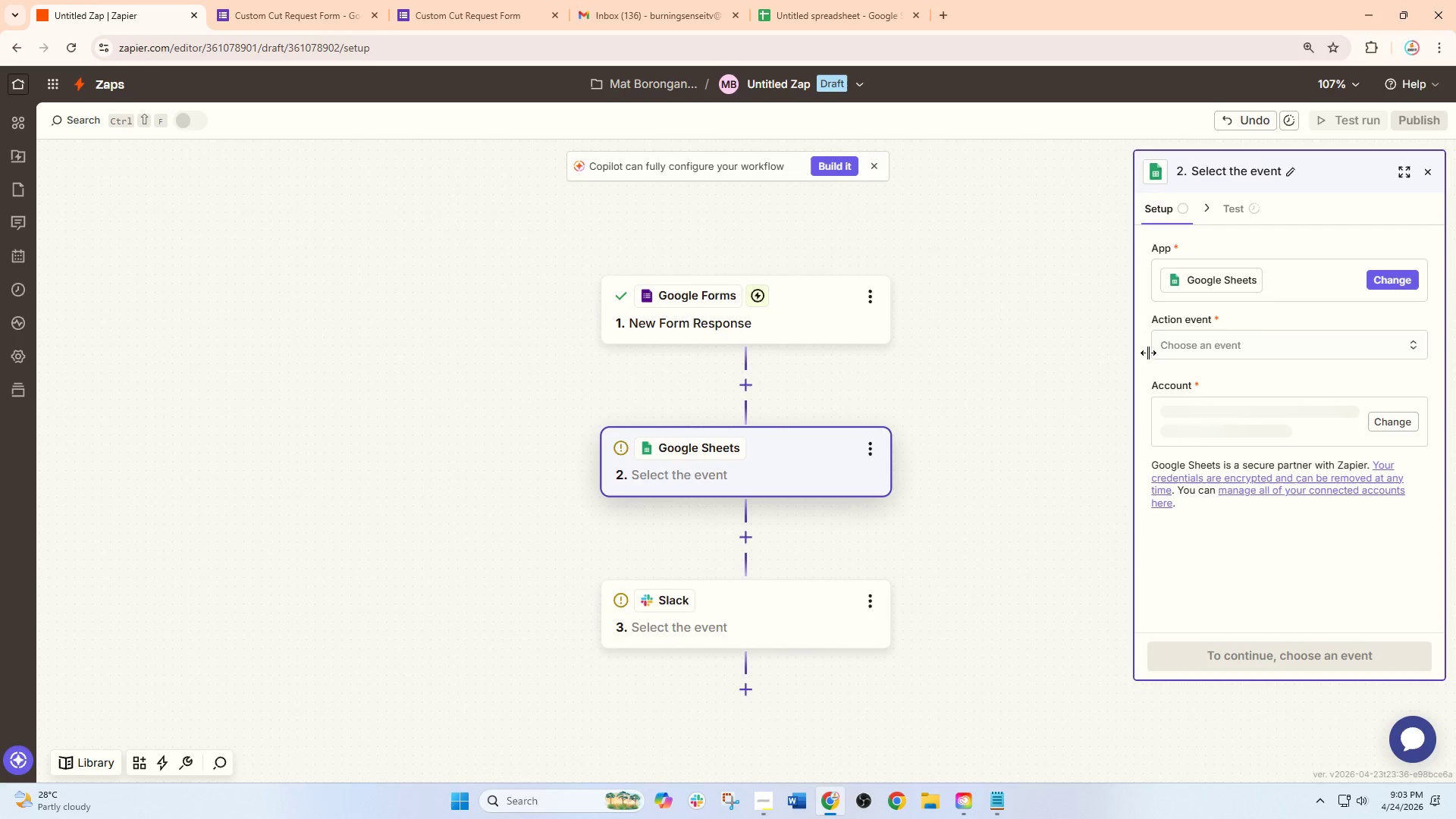 
left_click([1195, 349])
 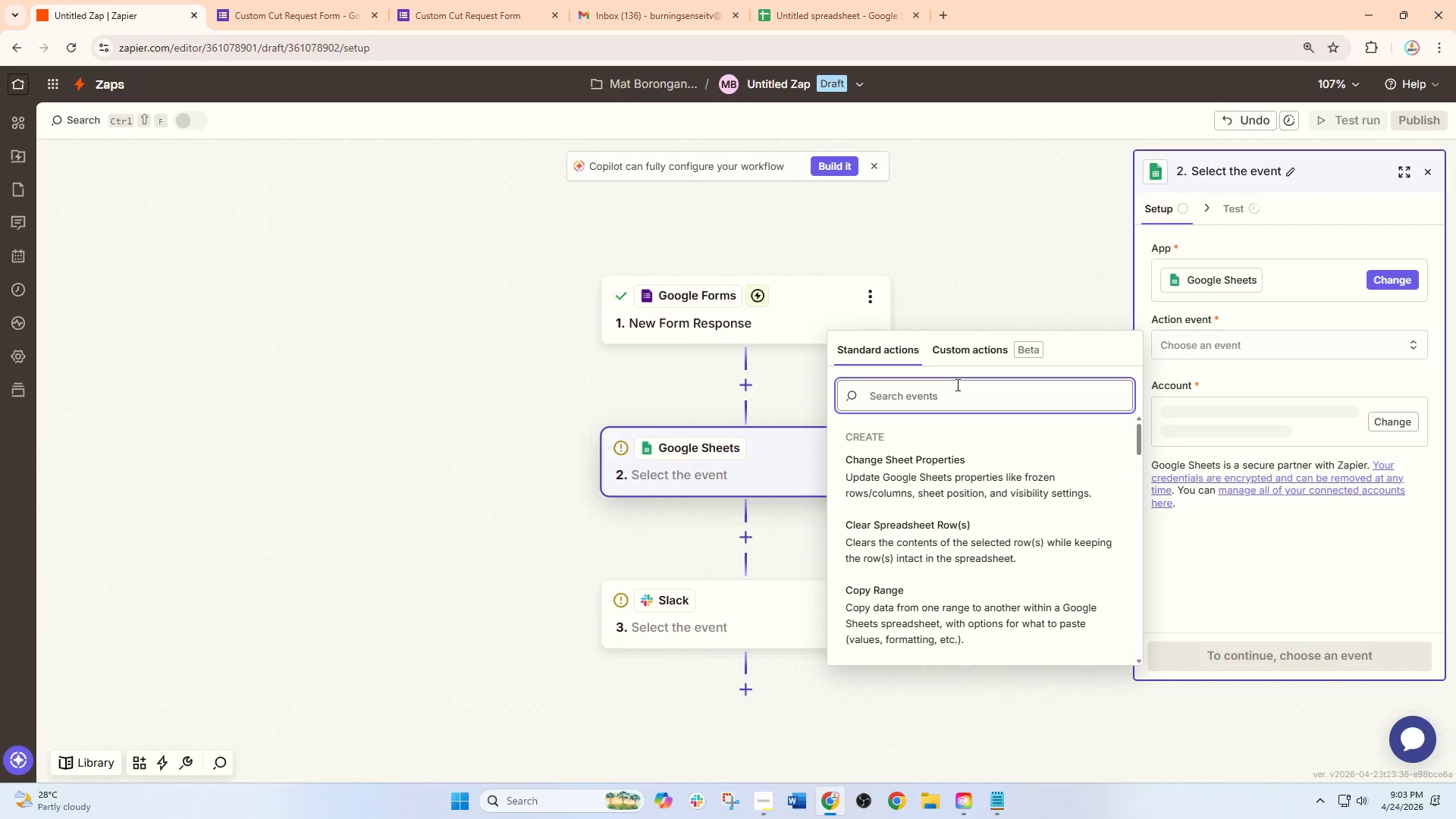 
type(creta)
key(Backspace)
key(Backspace)
type(ate)
 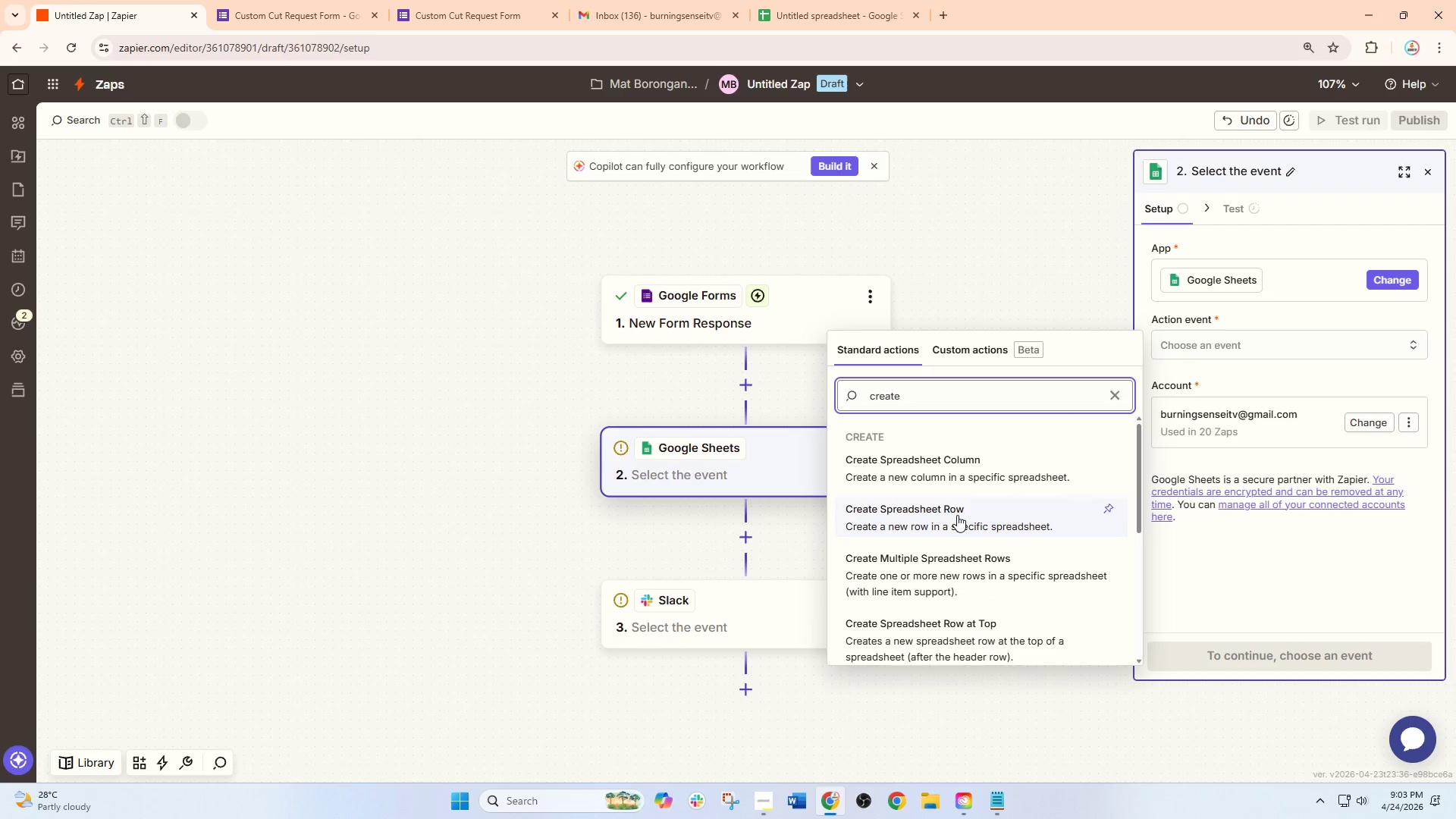 
left_click([959, 514])
 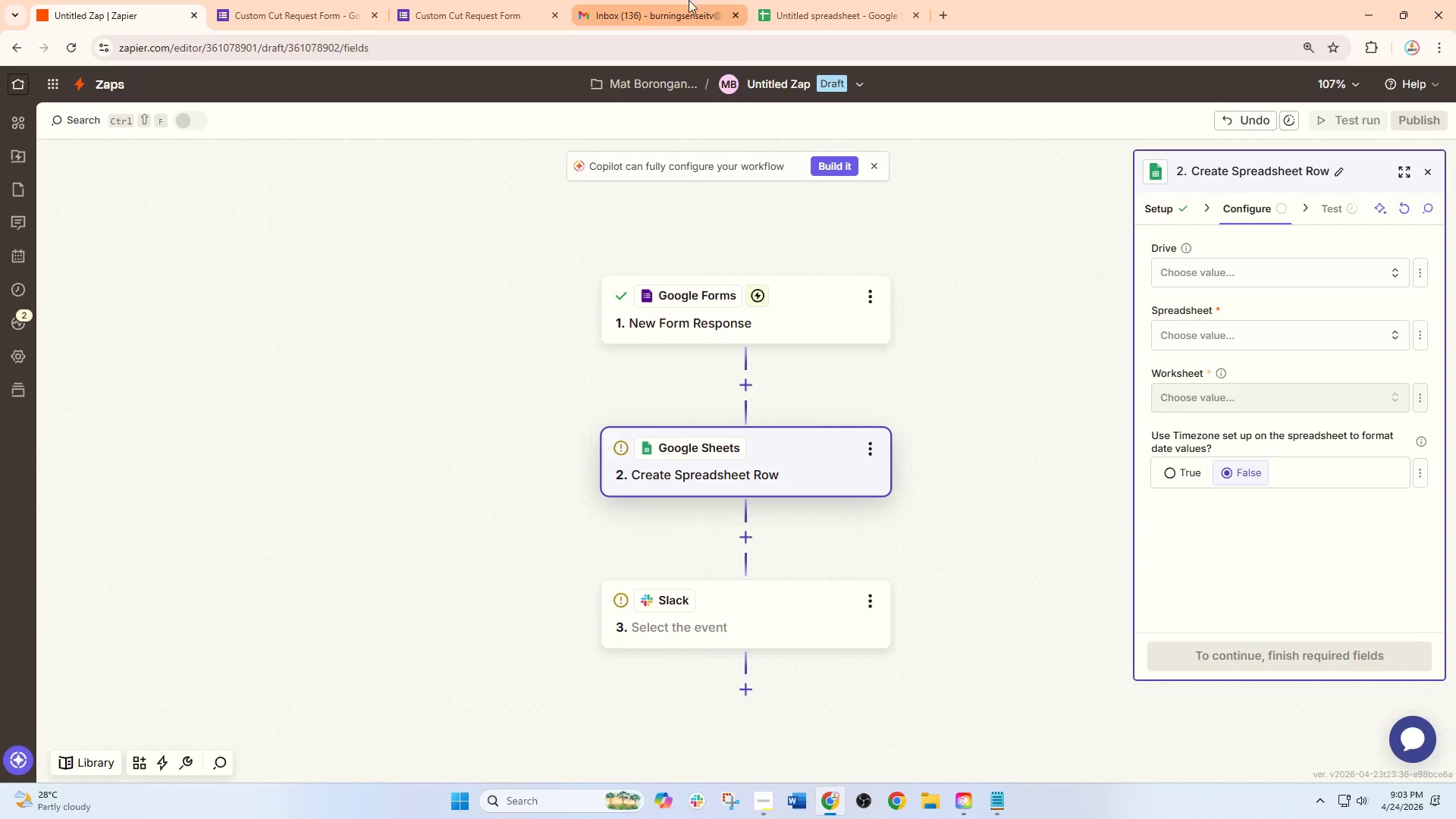 
left_click([503, 5])
 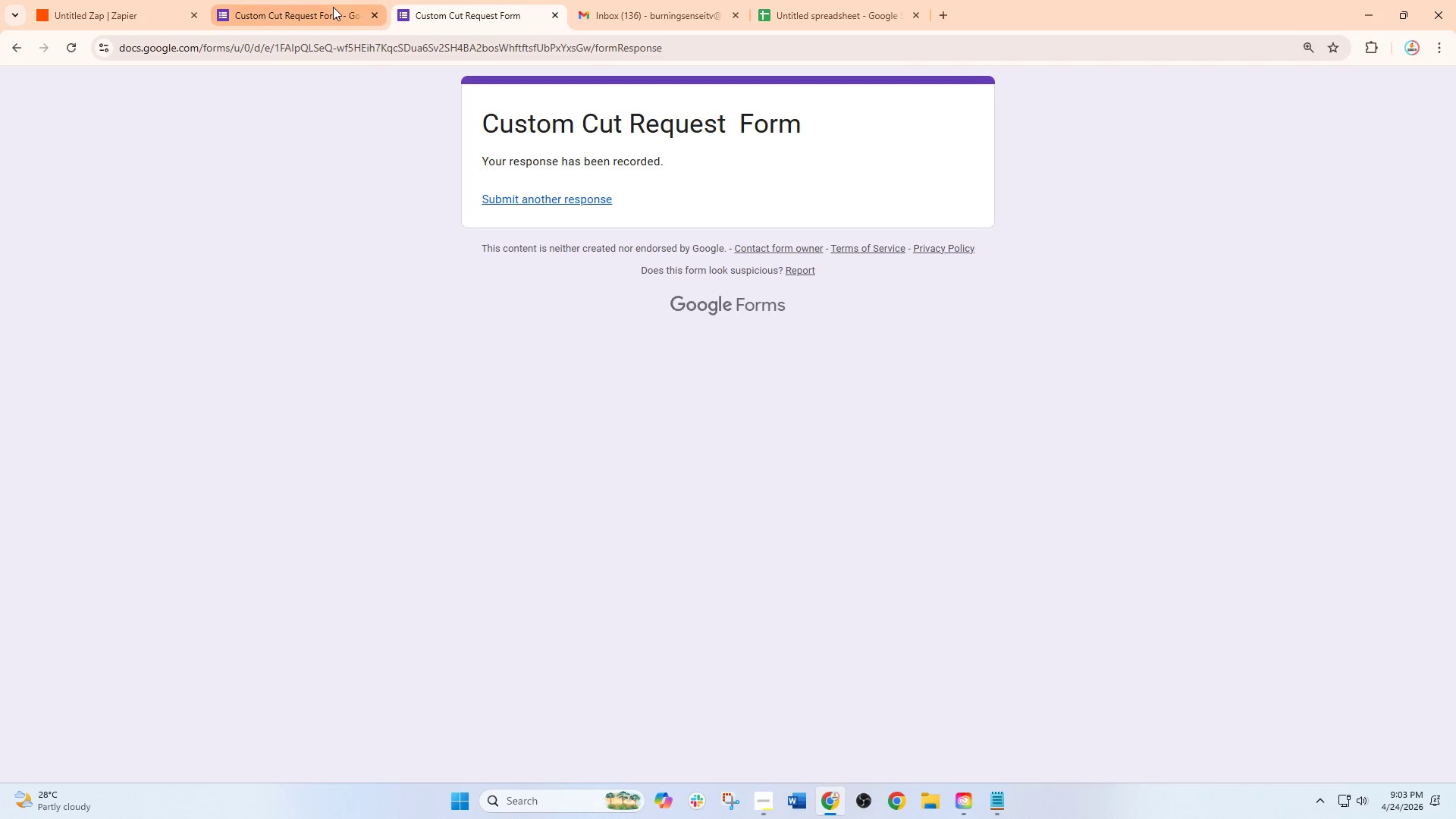 
left_click([333, 7])
 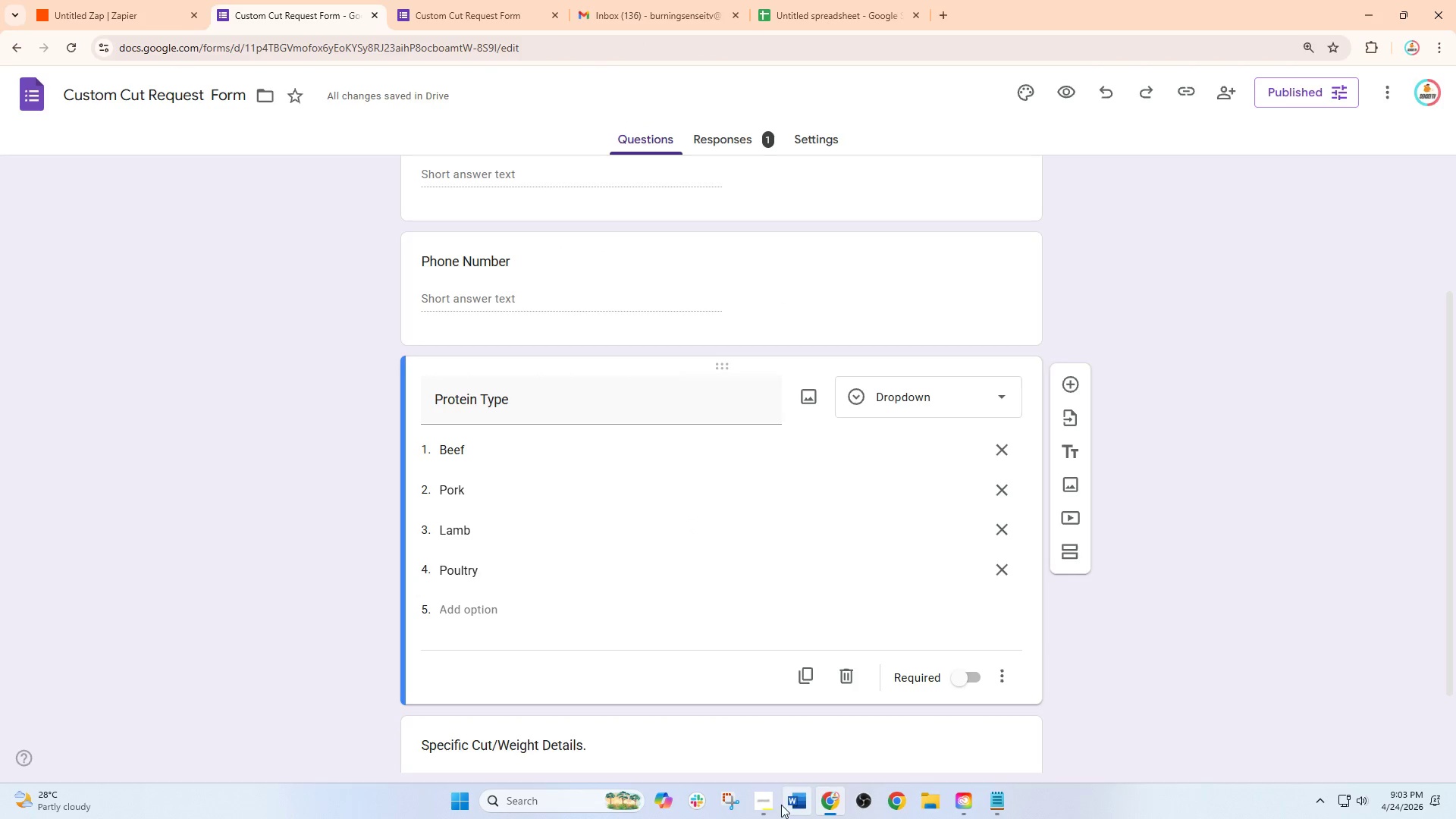 
left_click([763, 798])